 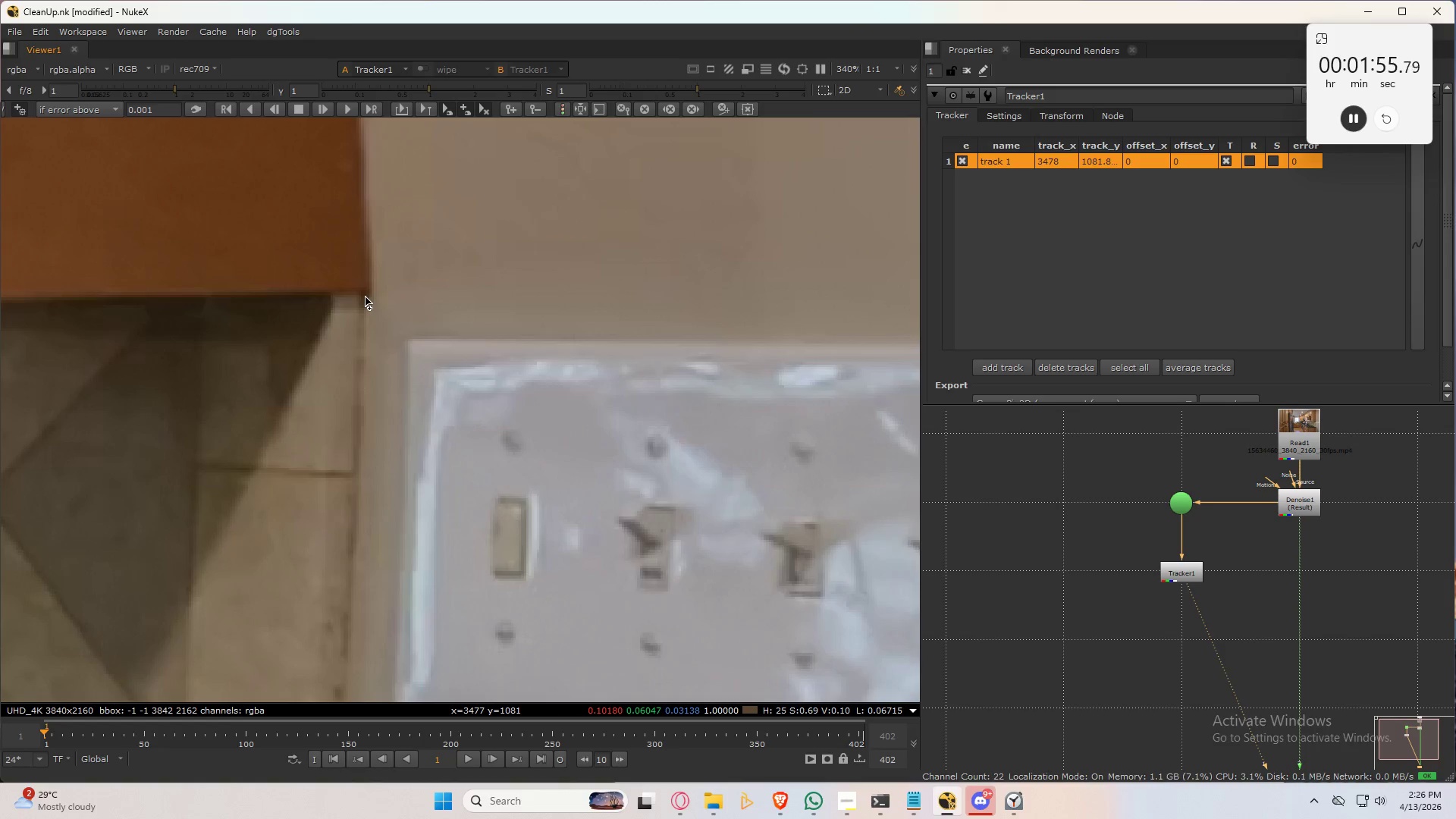 
key(Alt+Control+AltLeft)
 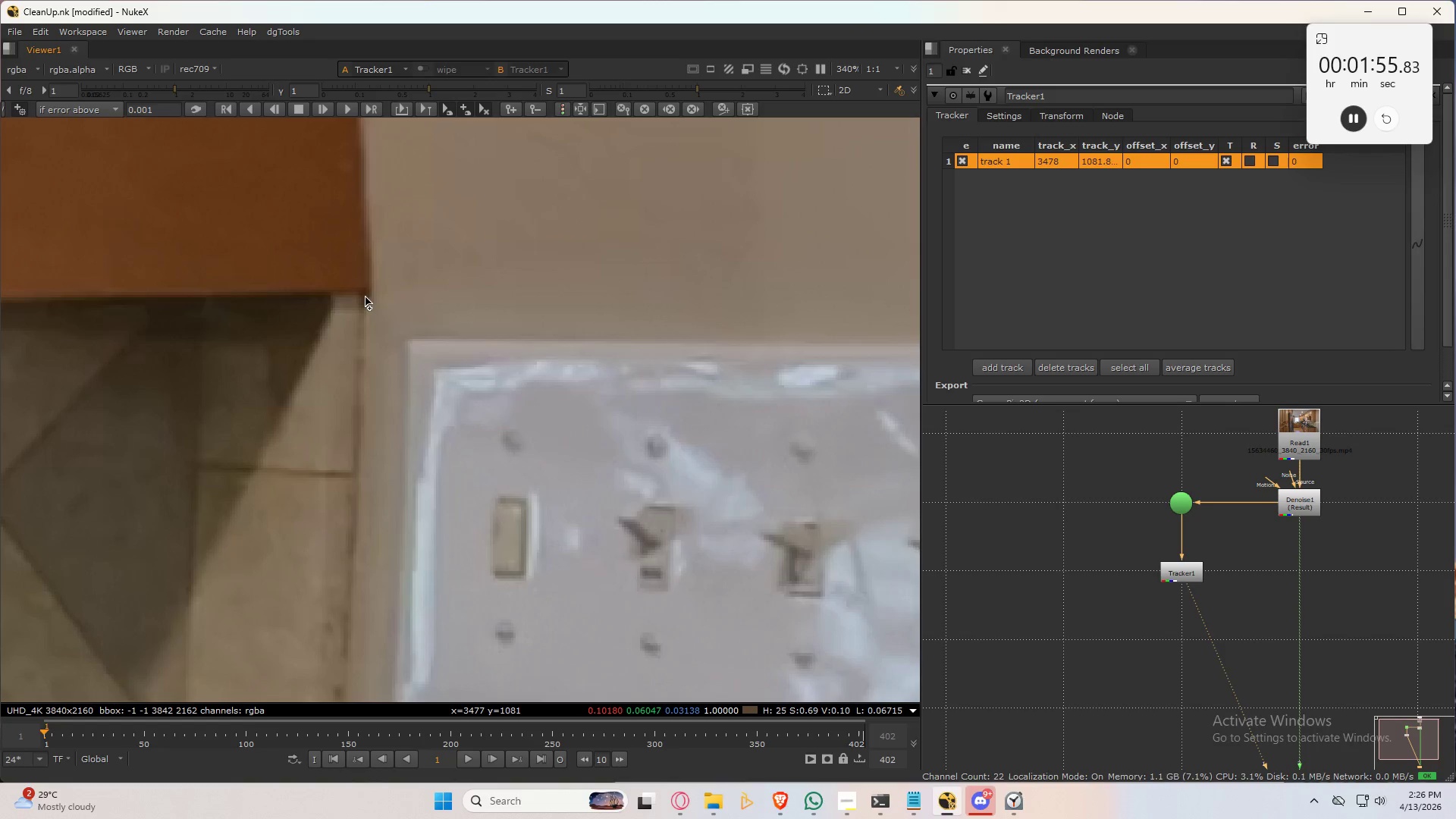 
key(Alt+Control+ControlLeft)
 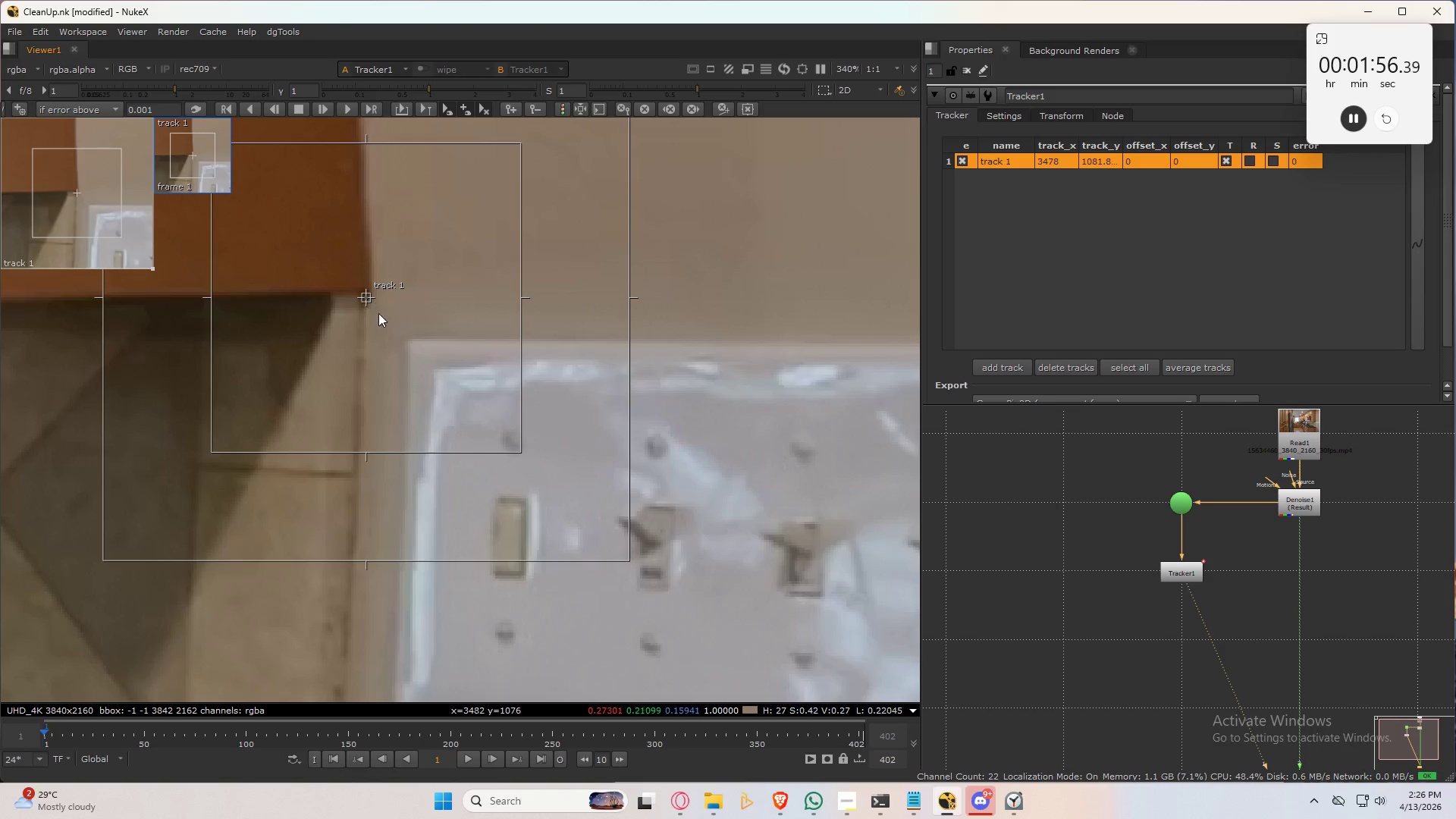 
key(Alt+Control+AltLeft)
 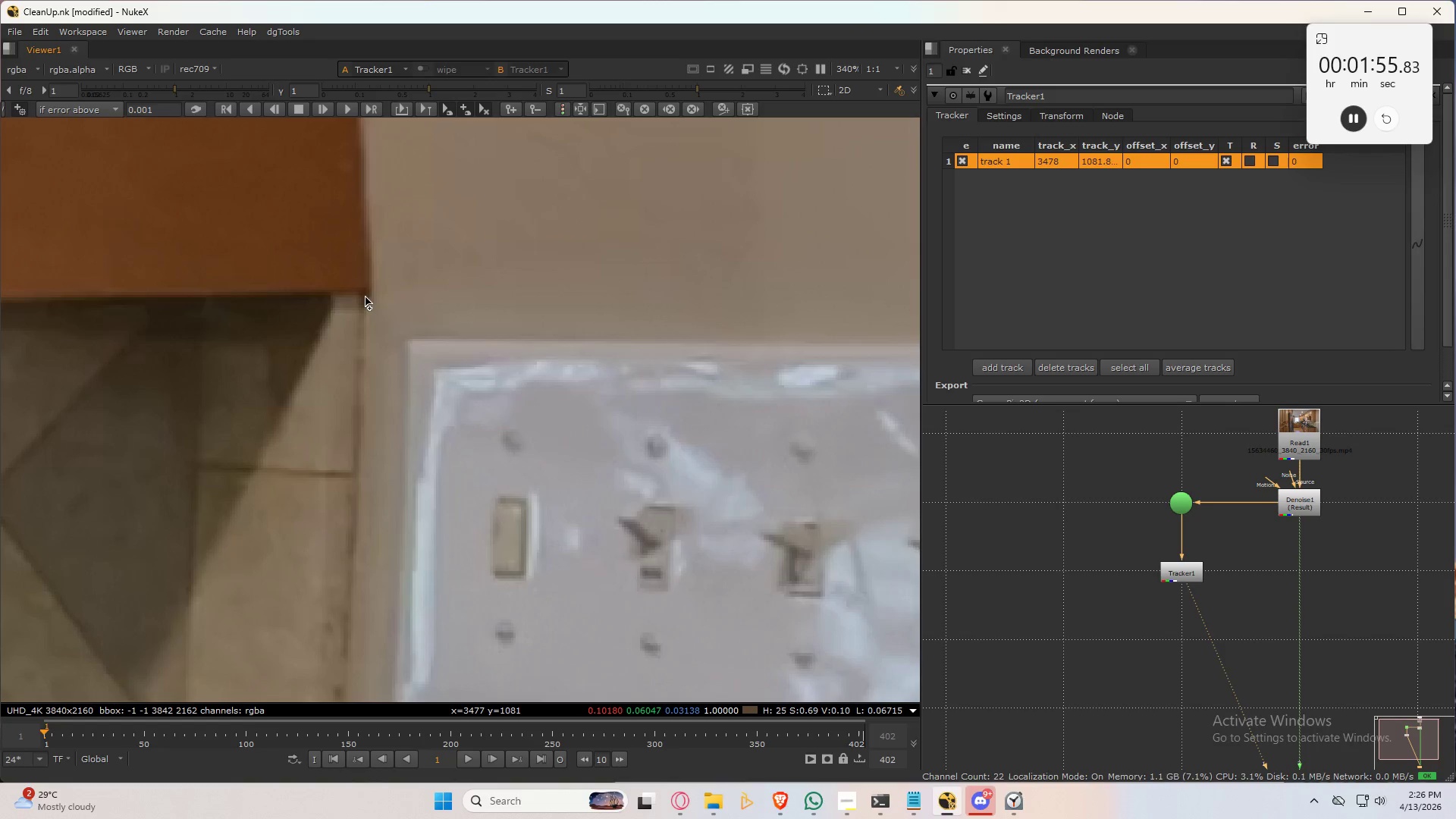 
key(Alt+Control+ControlLeft)
 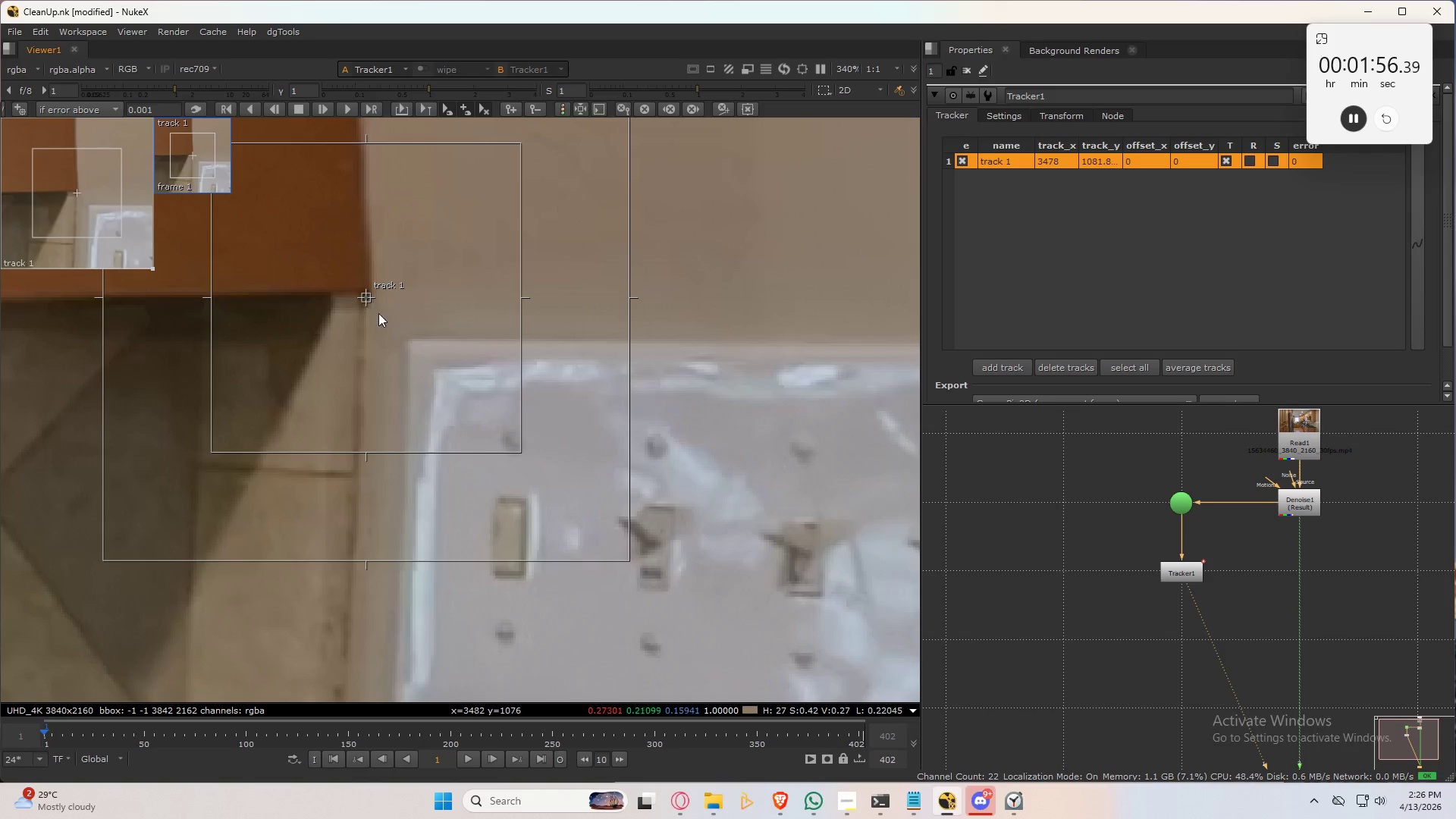 
key(Alt+Control+AltLeft)
 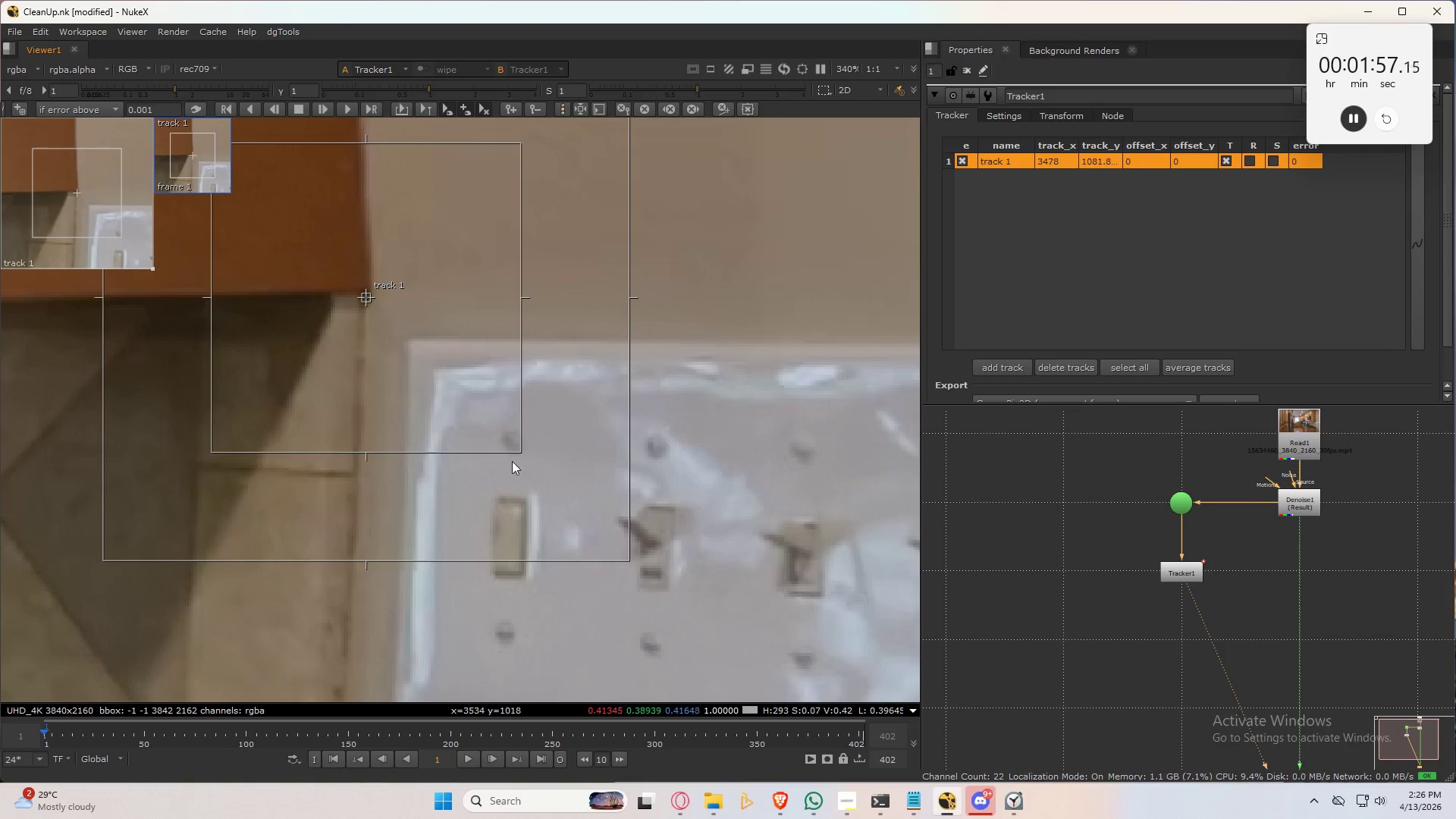 
left_click_drag(start_coordinate=[524, 450], to_coordinate=[410, 334])
 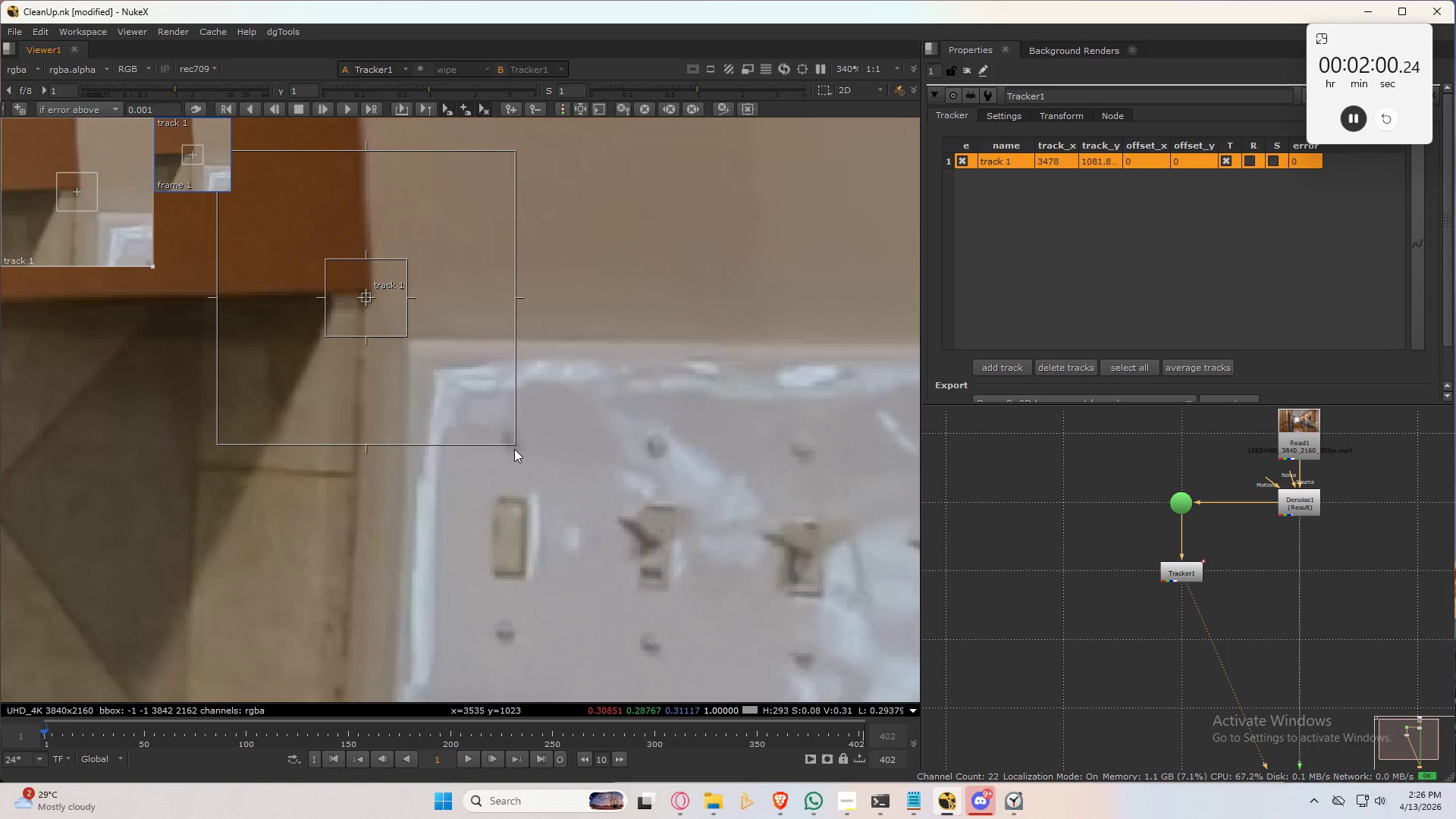 
left_click_drag(start_coordinate=[514, 449], to_coordinate=[448, 379])
 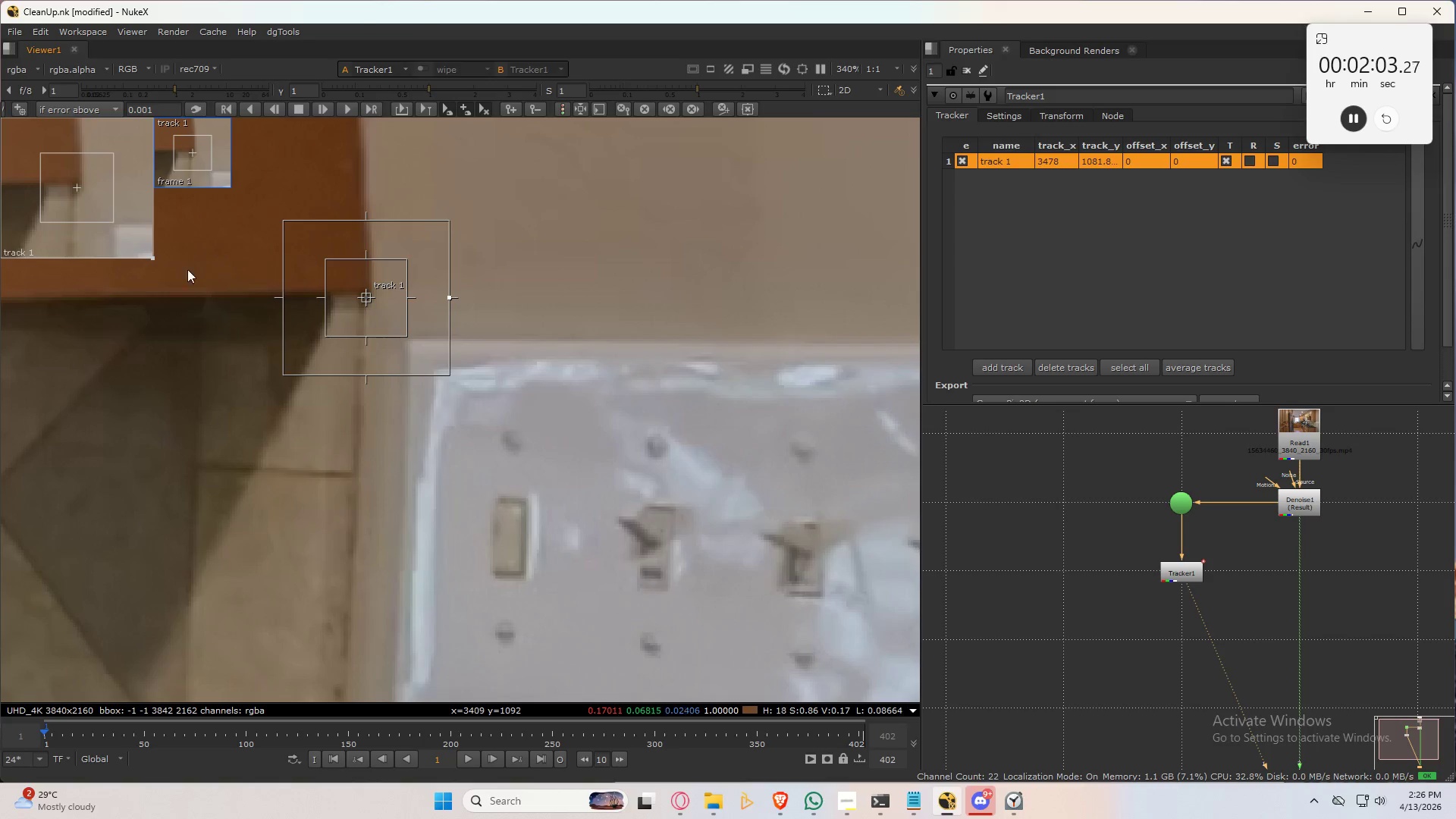 
left_click_drag(start_coordinate=[157, 259], to_coordinate=[560, 507])
 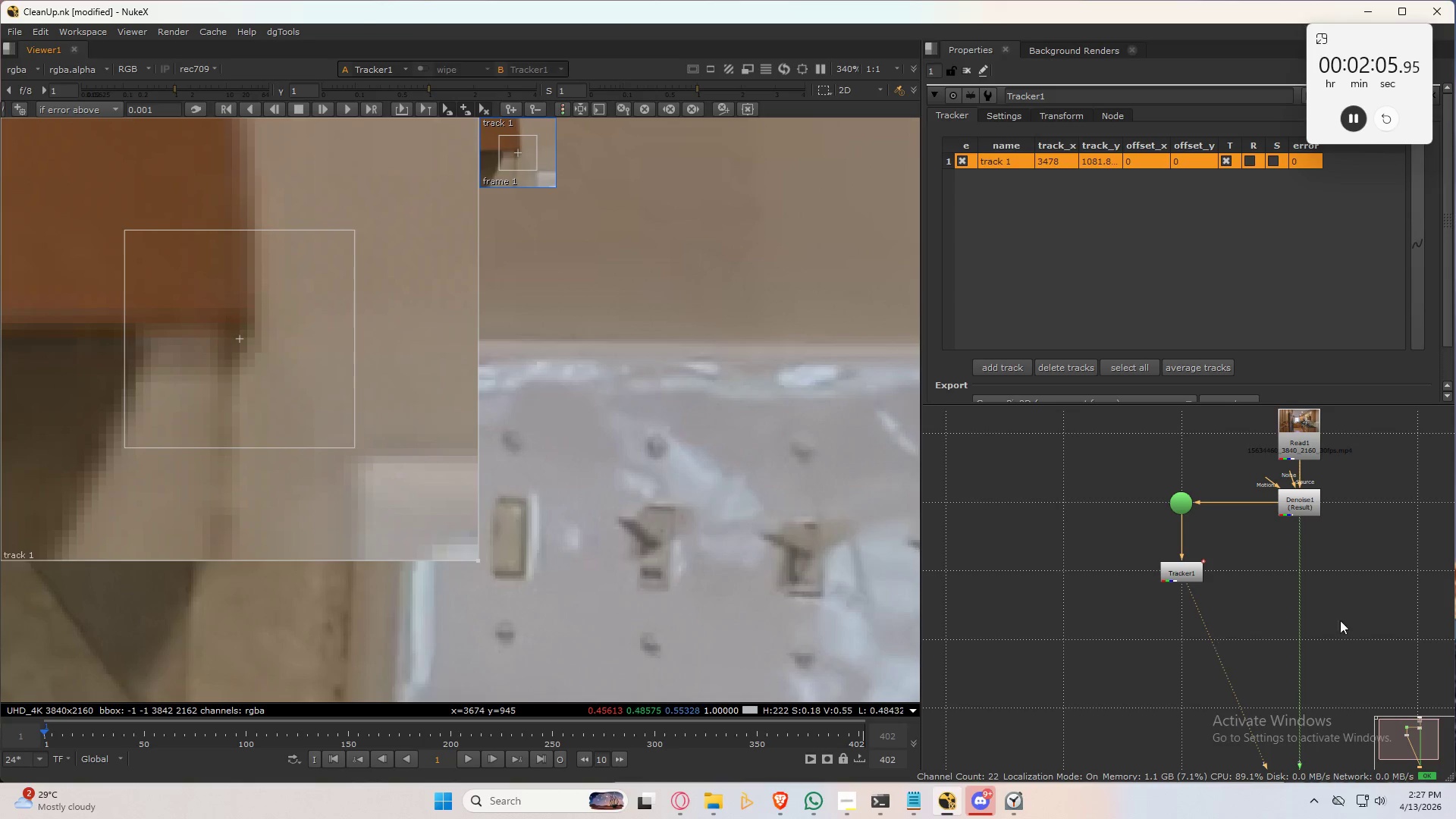 
left_click([1074, 623])
 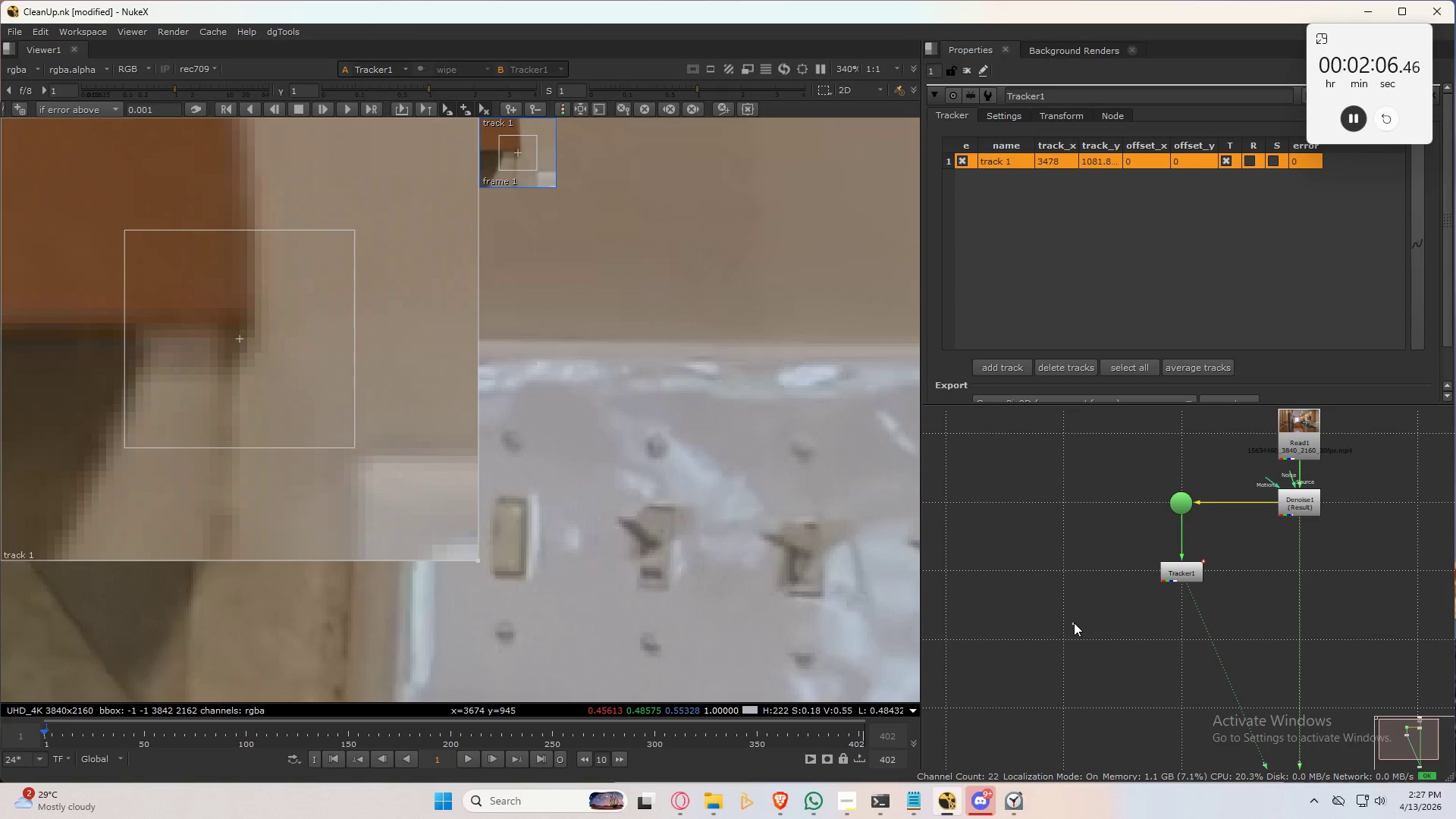 
key(Alt+Control+S)
 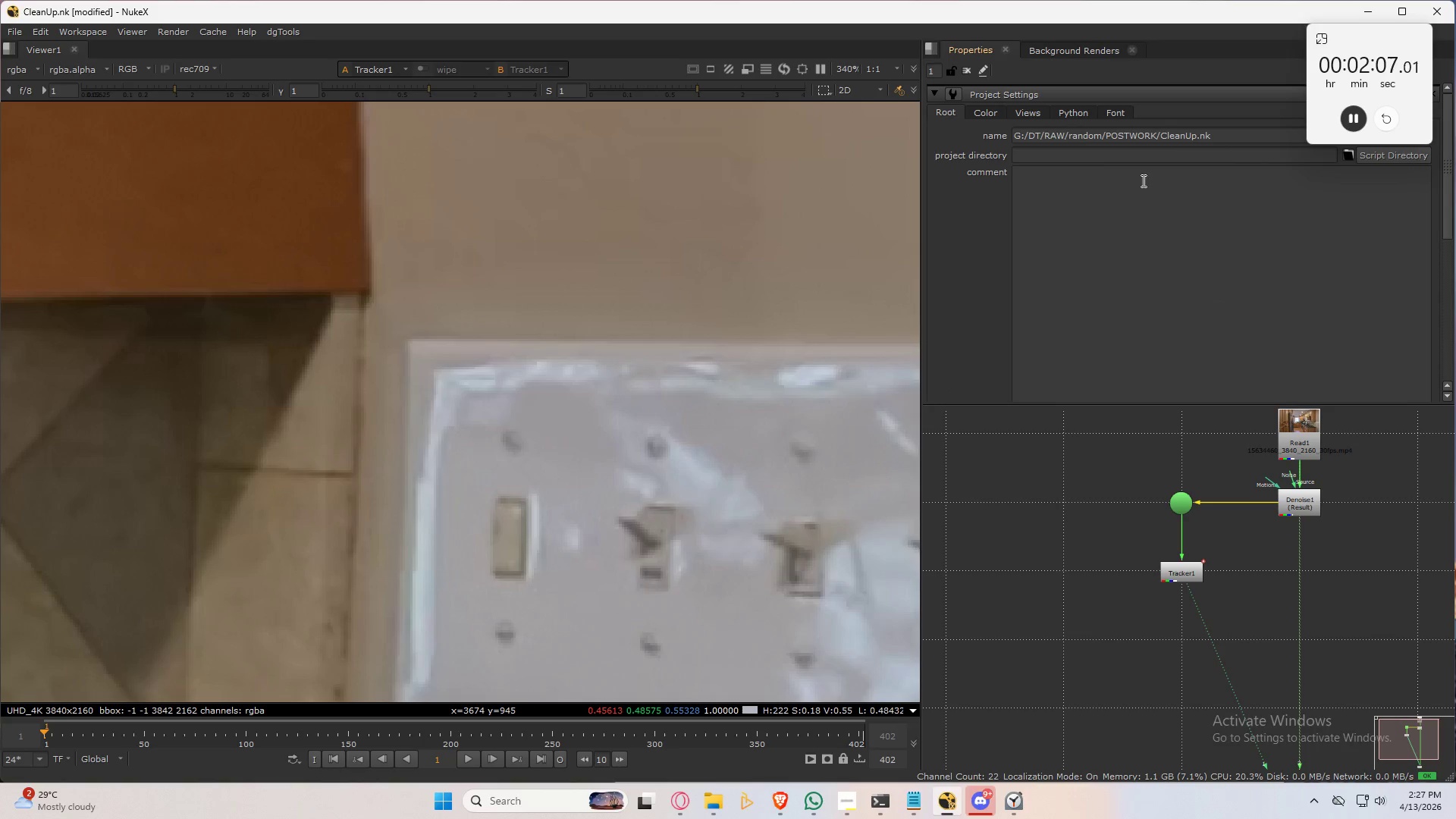 
scroll: coordinate [1034, 232], scroll_direction: down, amount: 6.0
 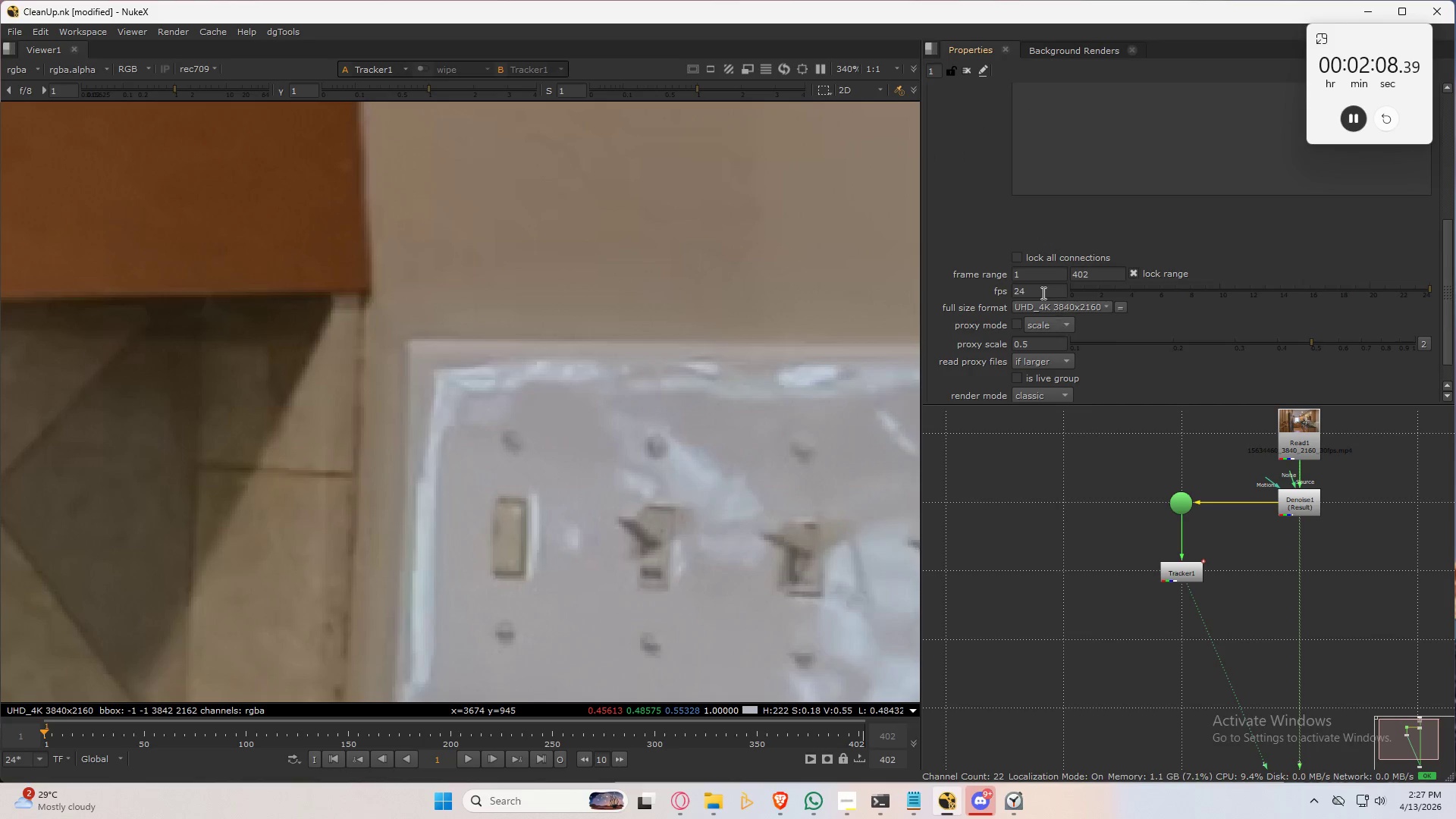 
mouse_move([1094, 303])
 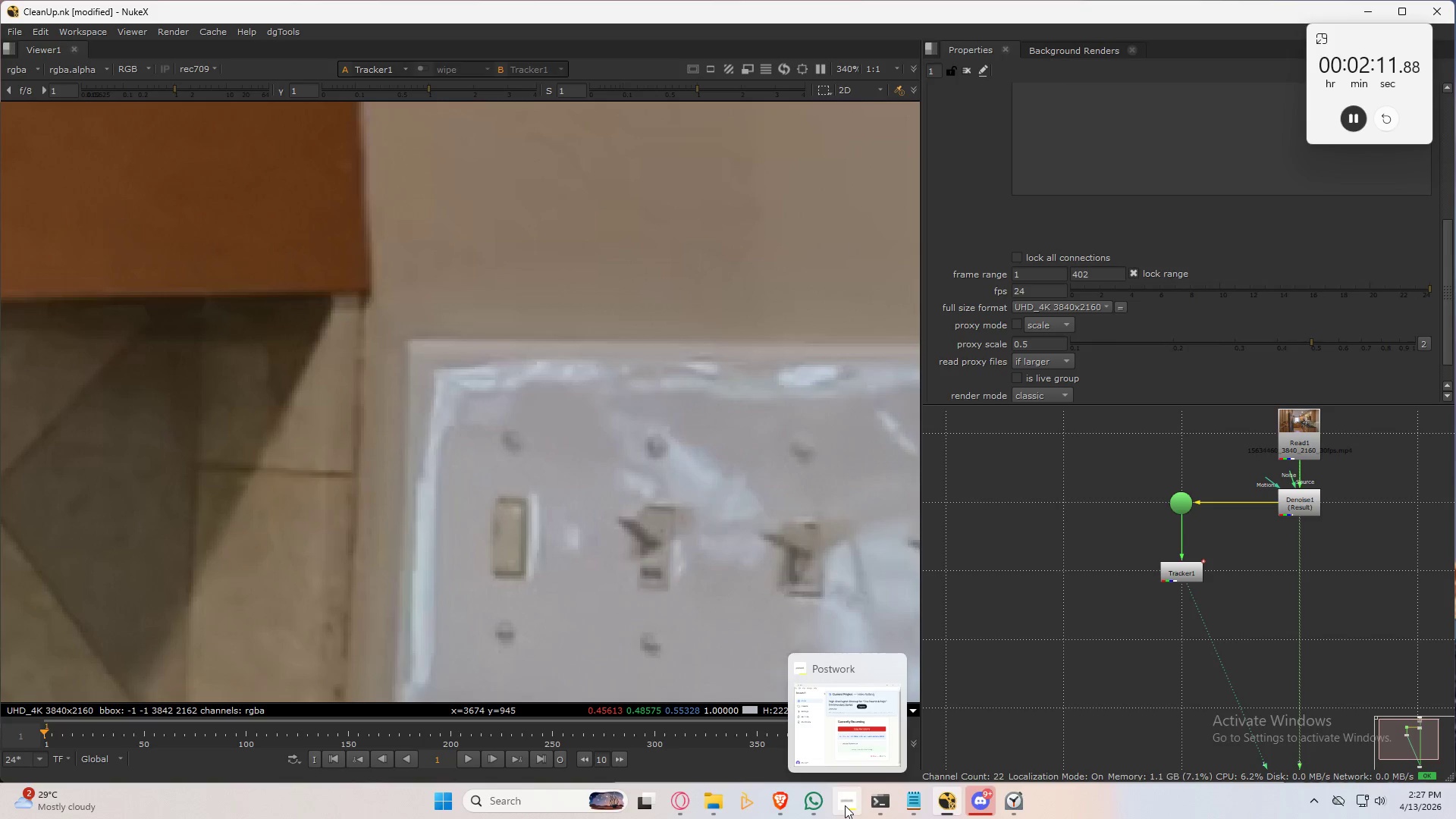 
left_click([845, 805])